 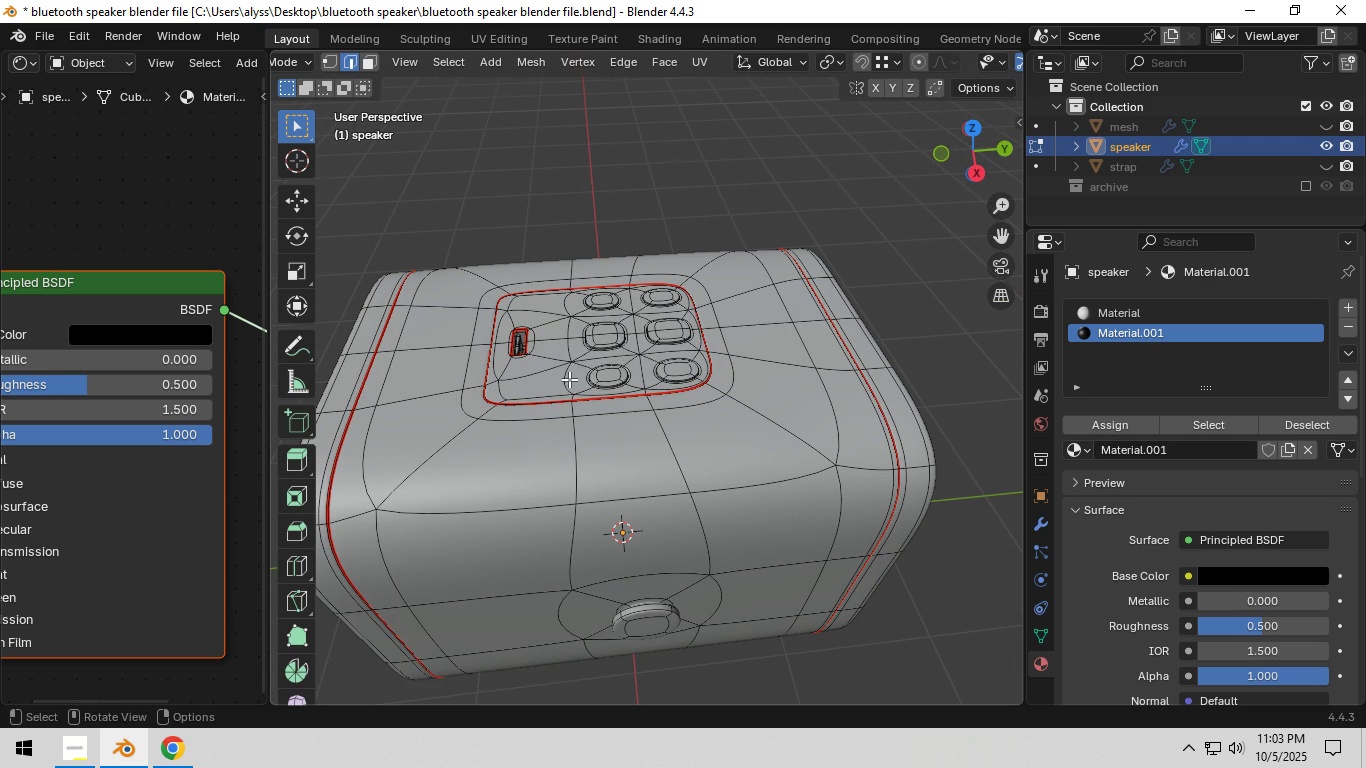 
key(L)
 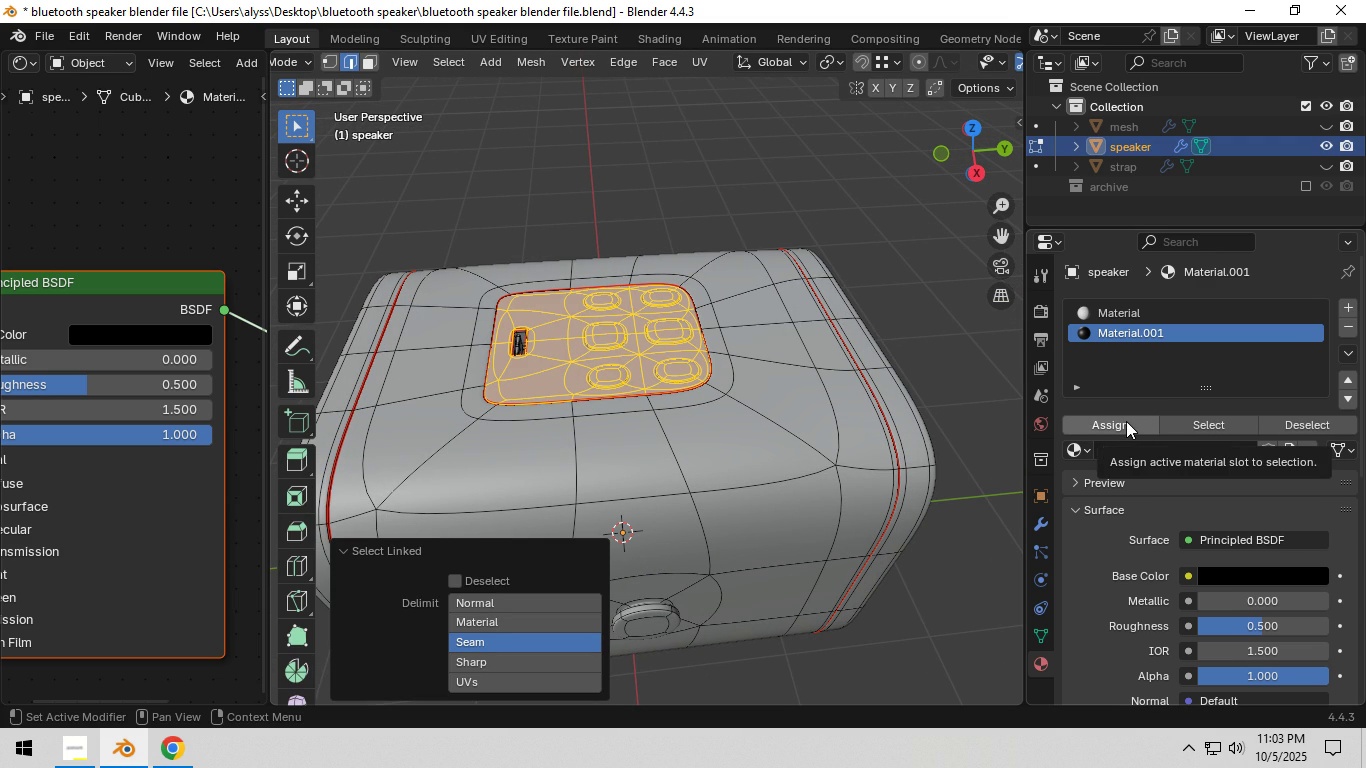 
wait(5.15)
 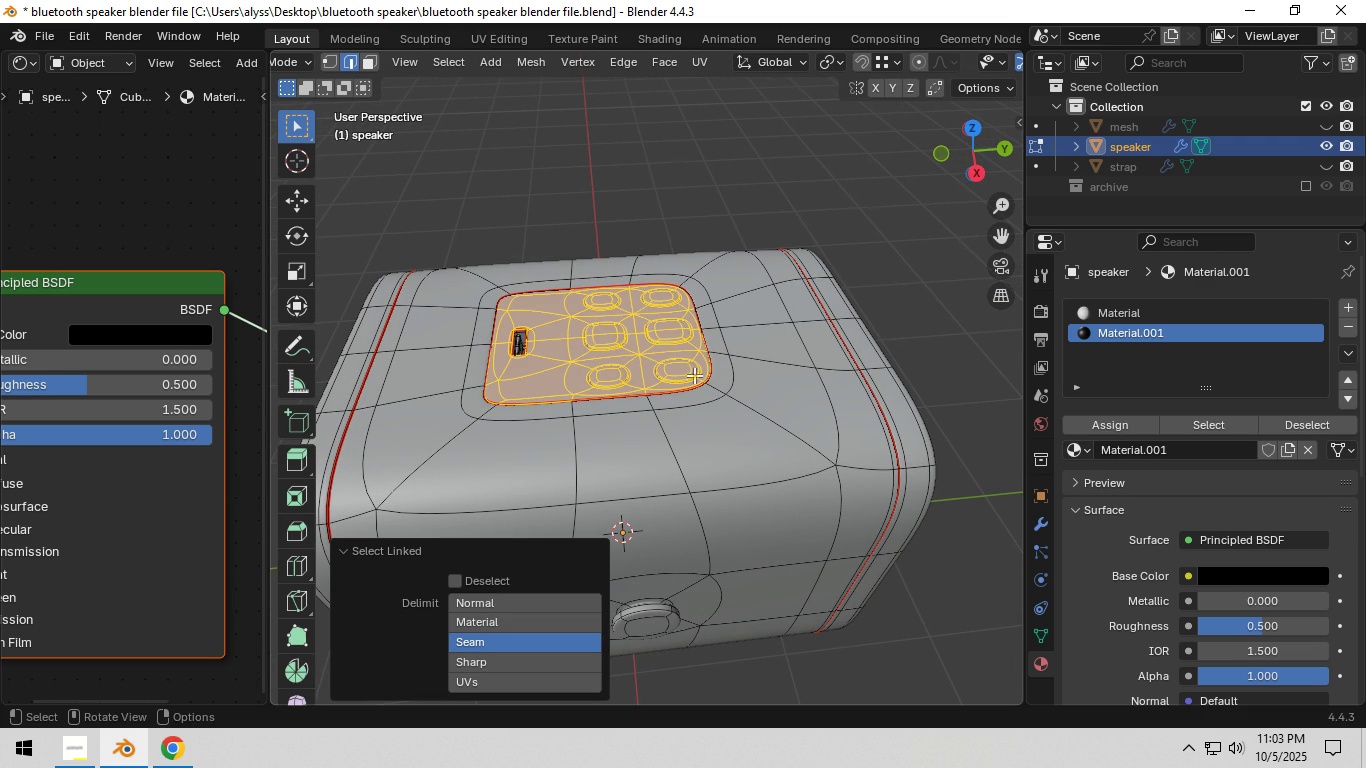 
left_click([1126, 421])
 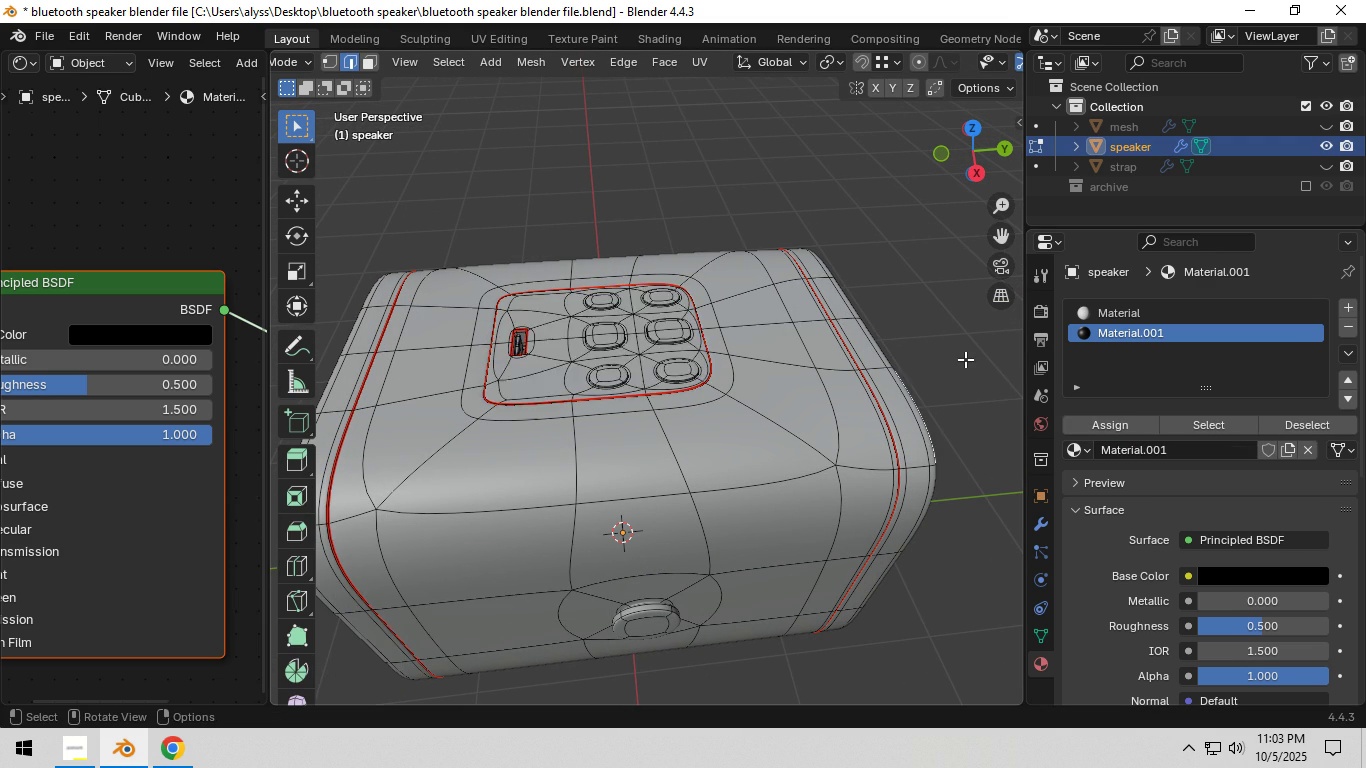 
left_click([965, 359])
 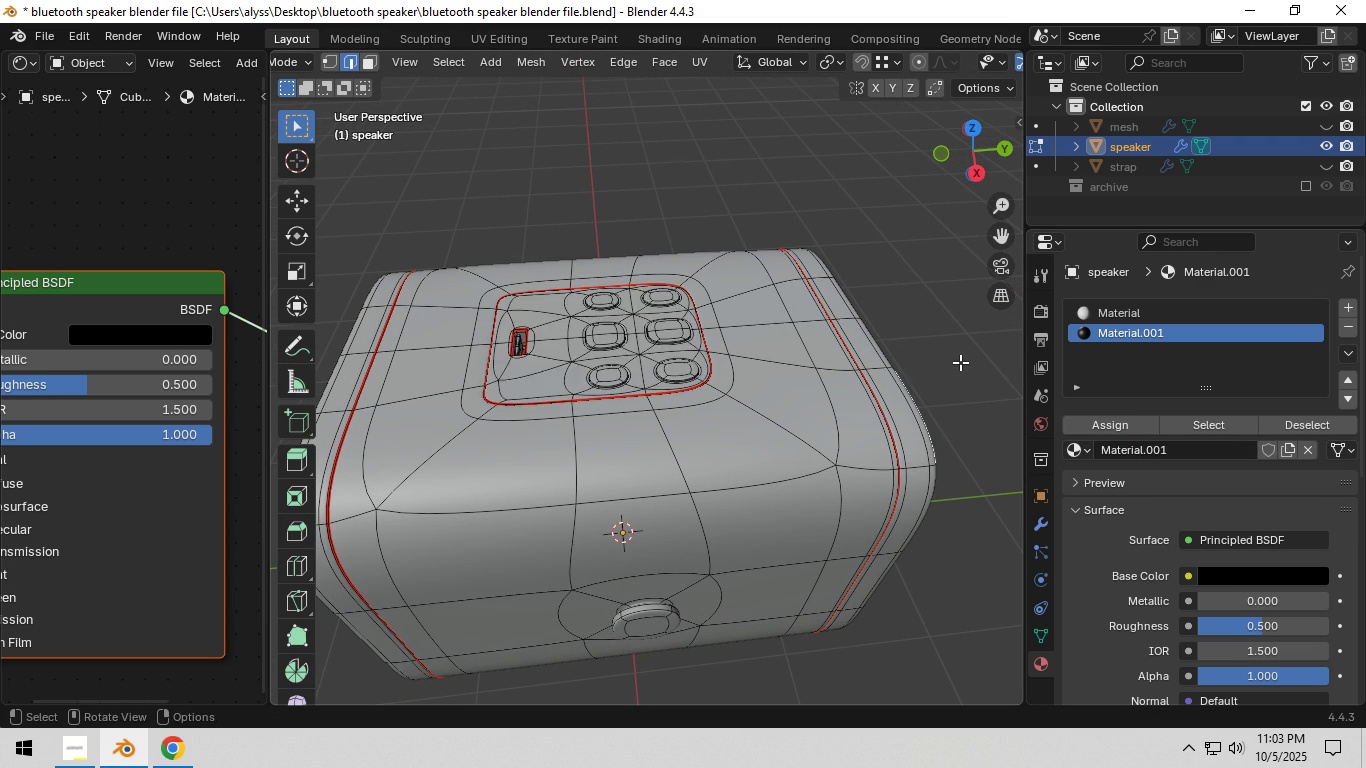 
key(Tab)
 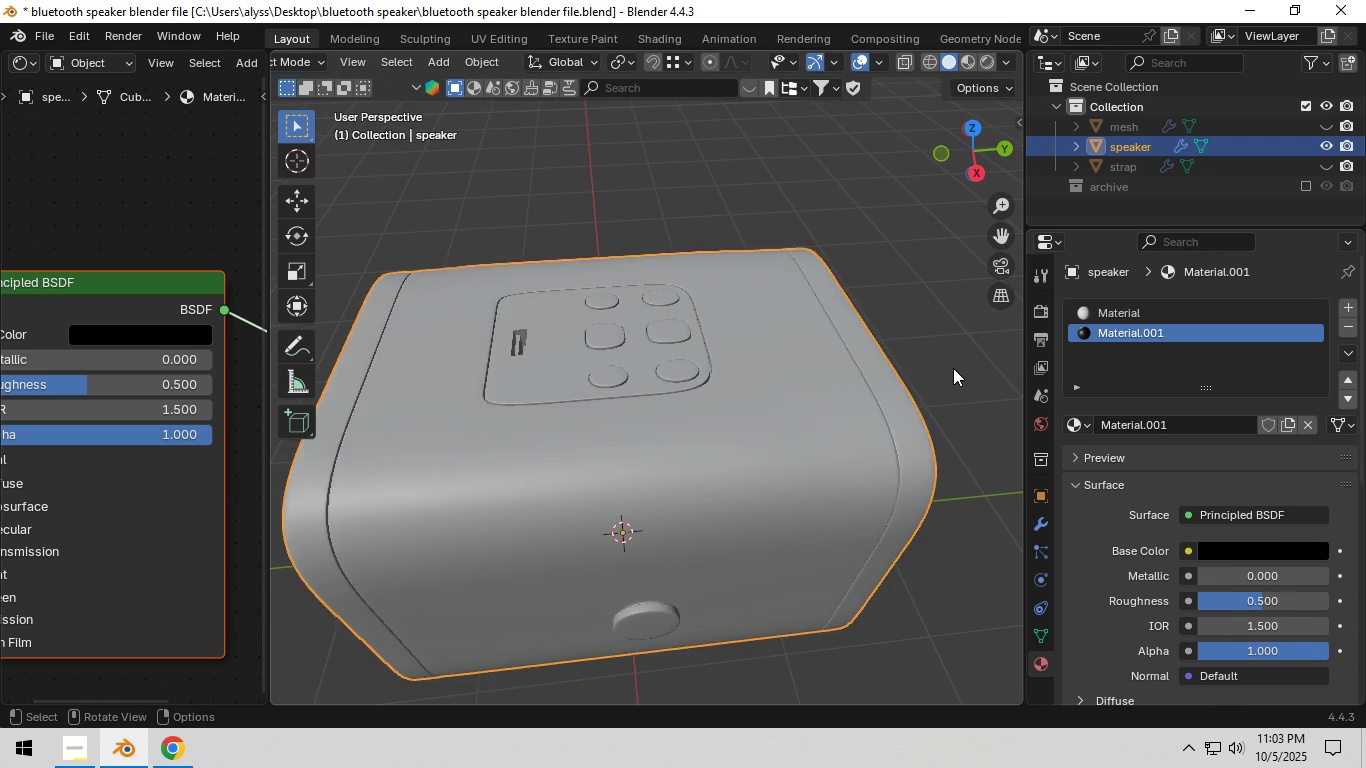 
scroll: coordinate [946, 375], scroll_direction: down, amount: 3.0
 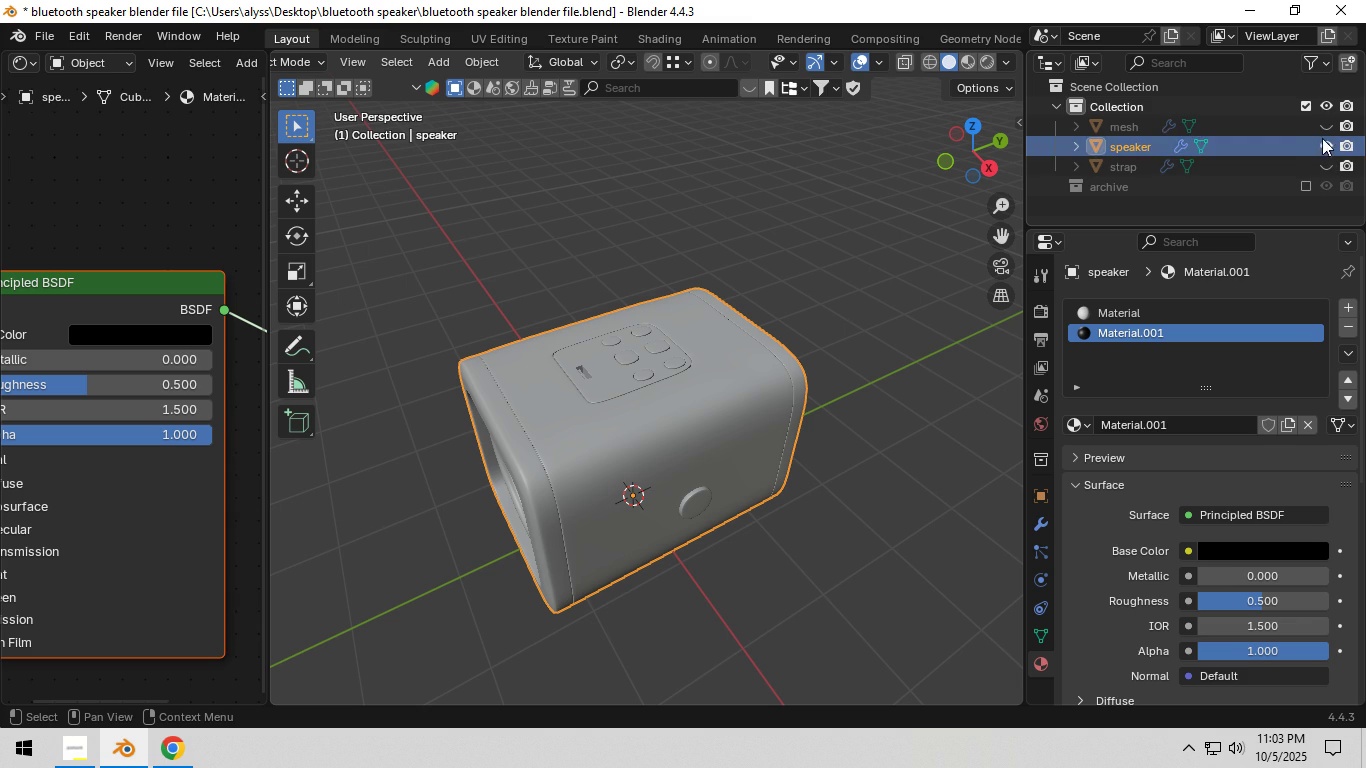 
left_click([1326, 127])
 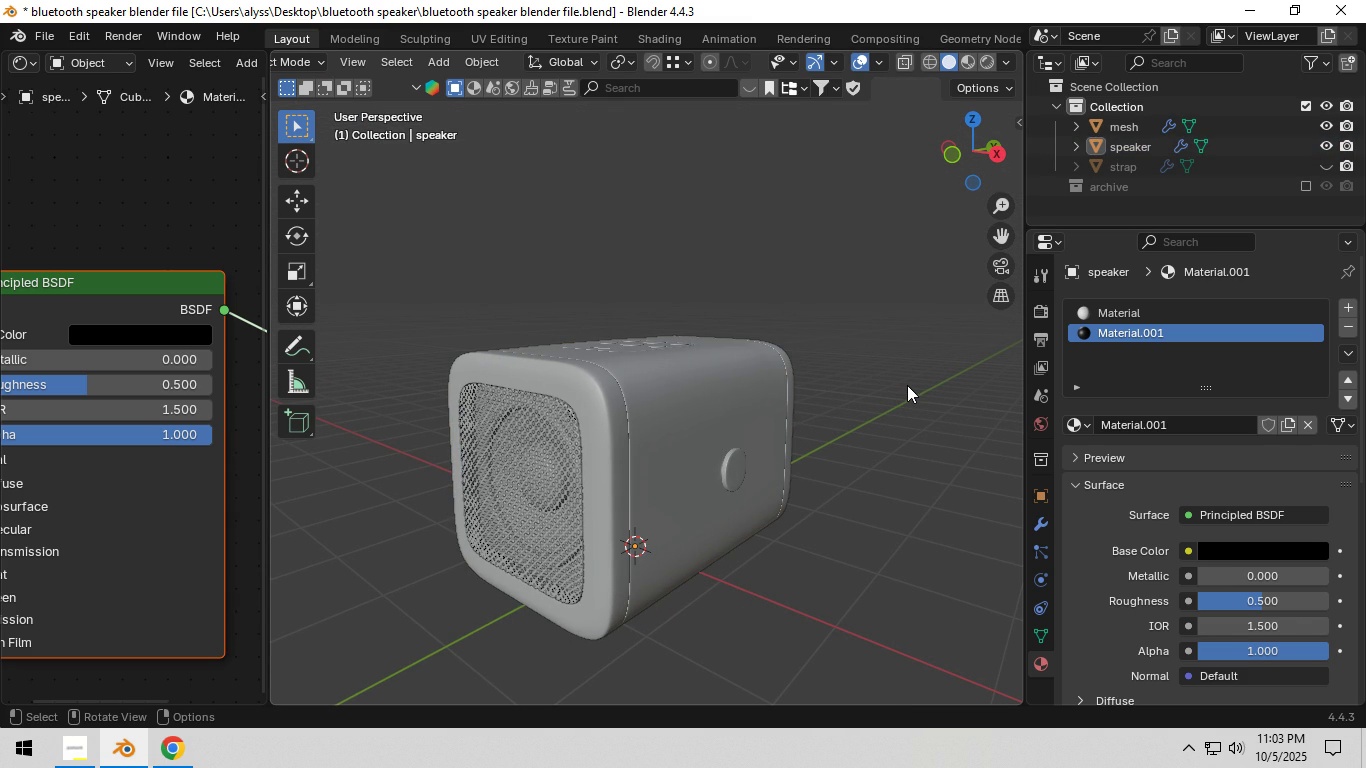 
left_click([907, 385])
 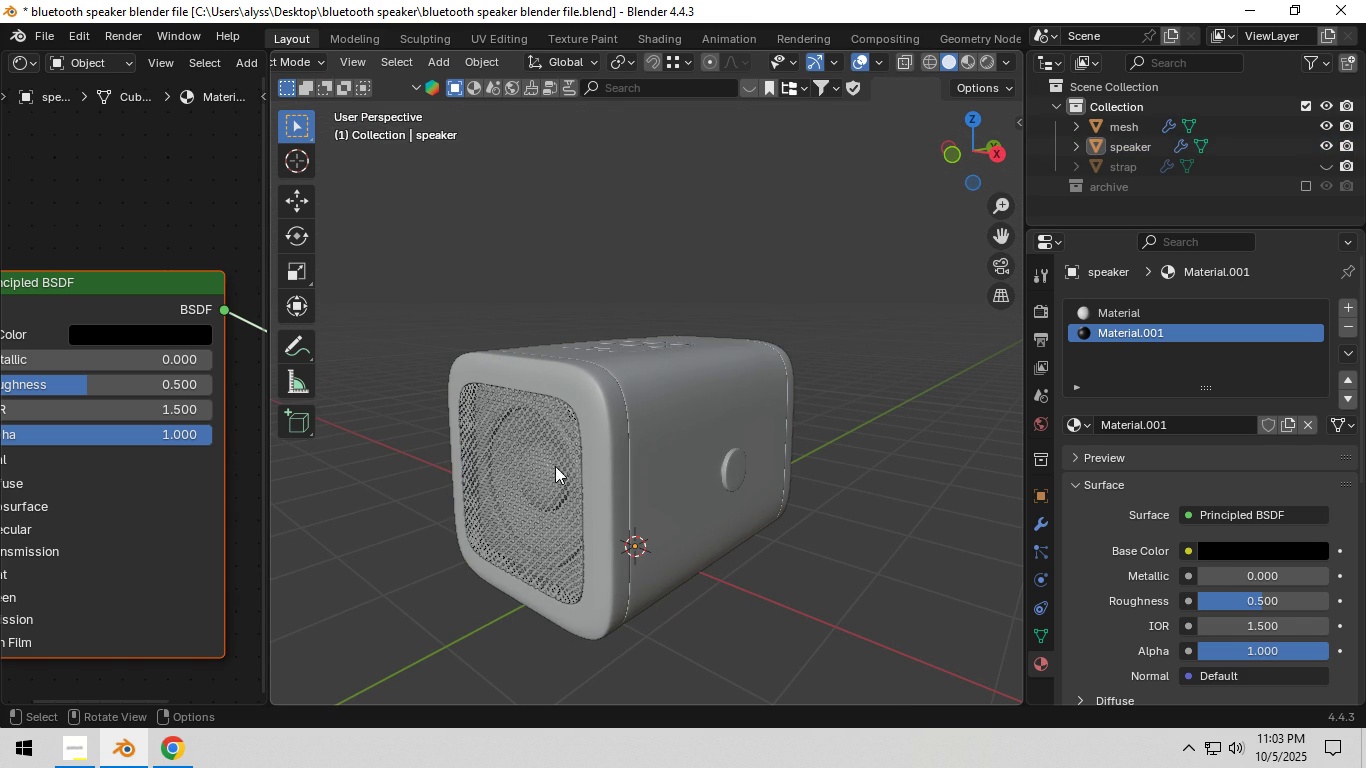 
left_click([553, 467])
 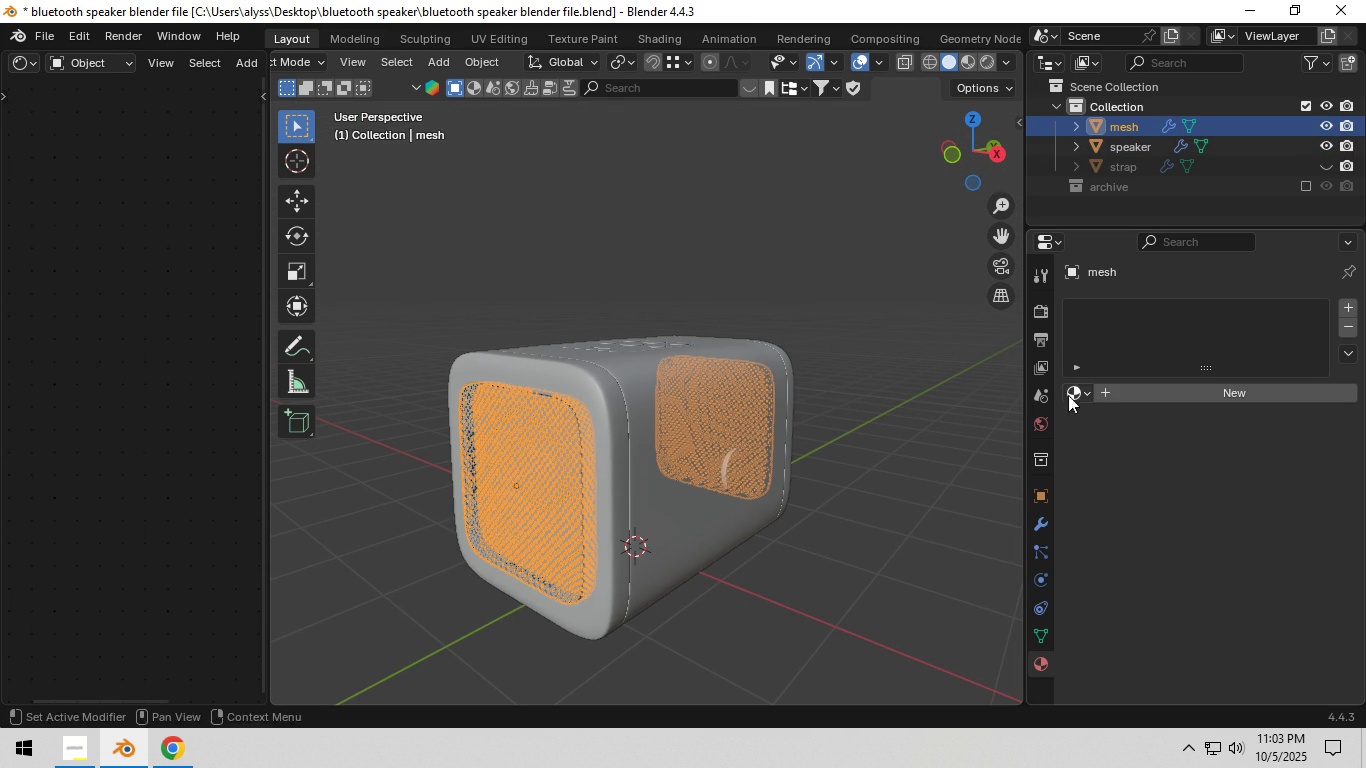 
left_click([1081, 390])
 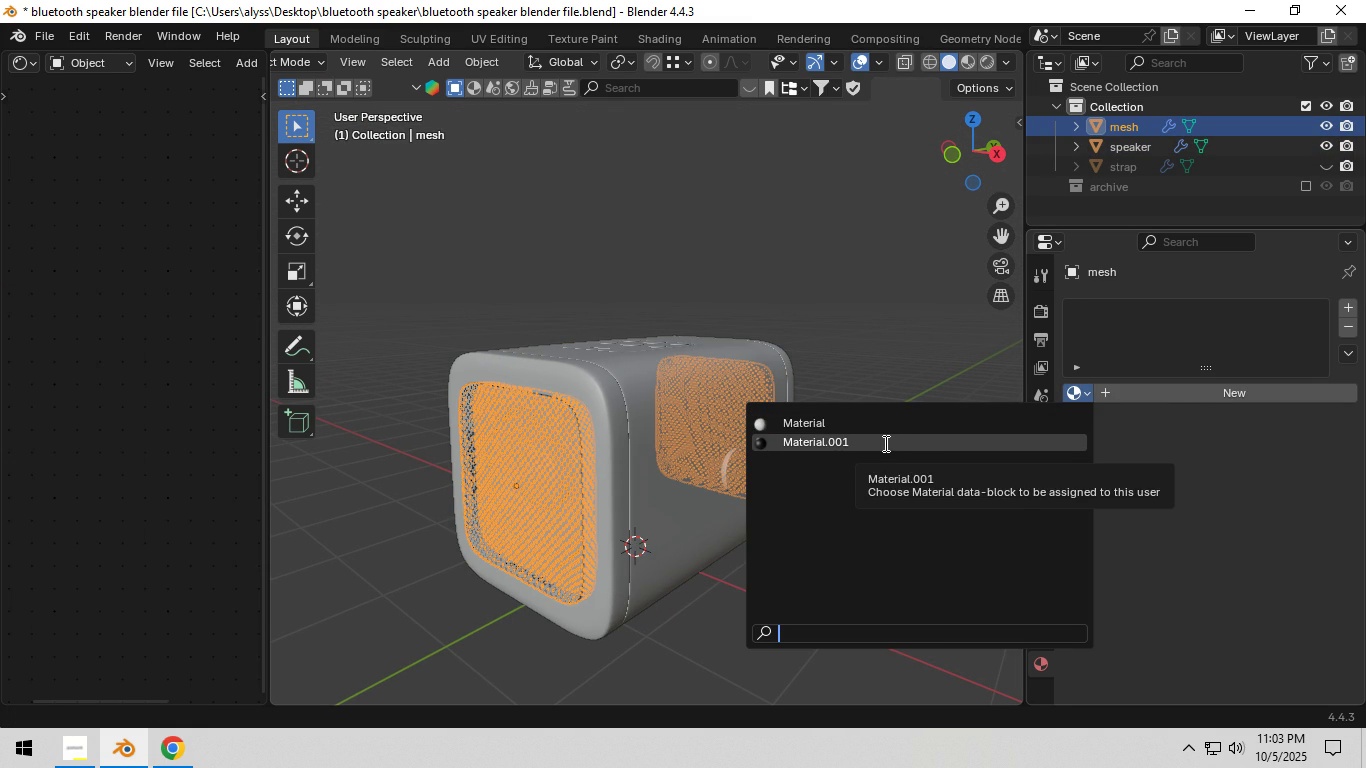 
left_click([884, 443])
 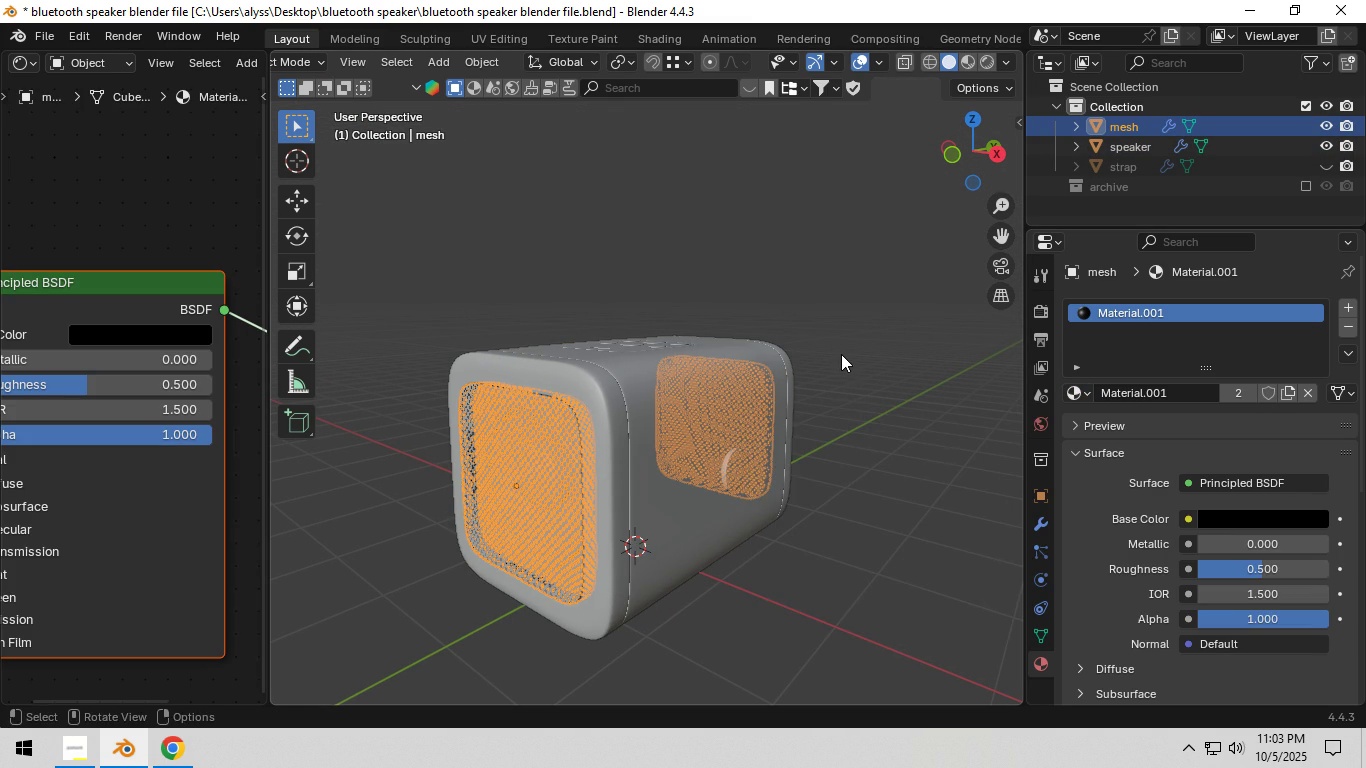 
left_click([841, 354])
 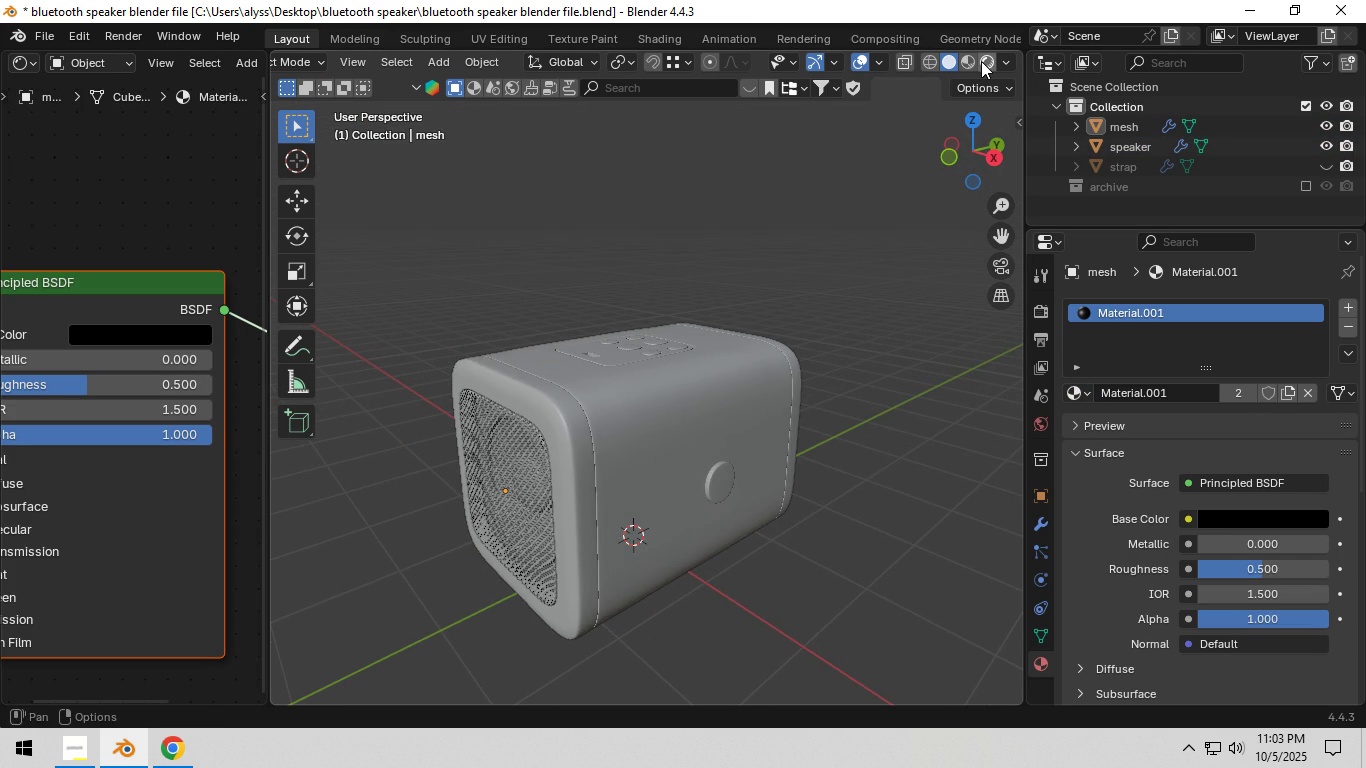 
left_click([983, 61])
 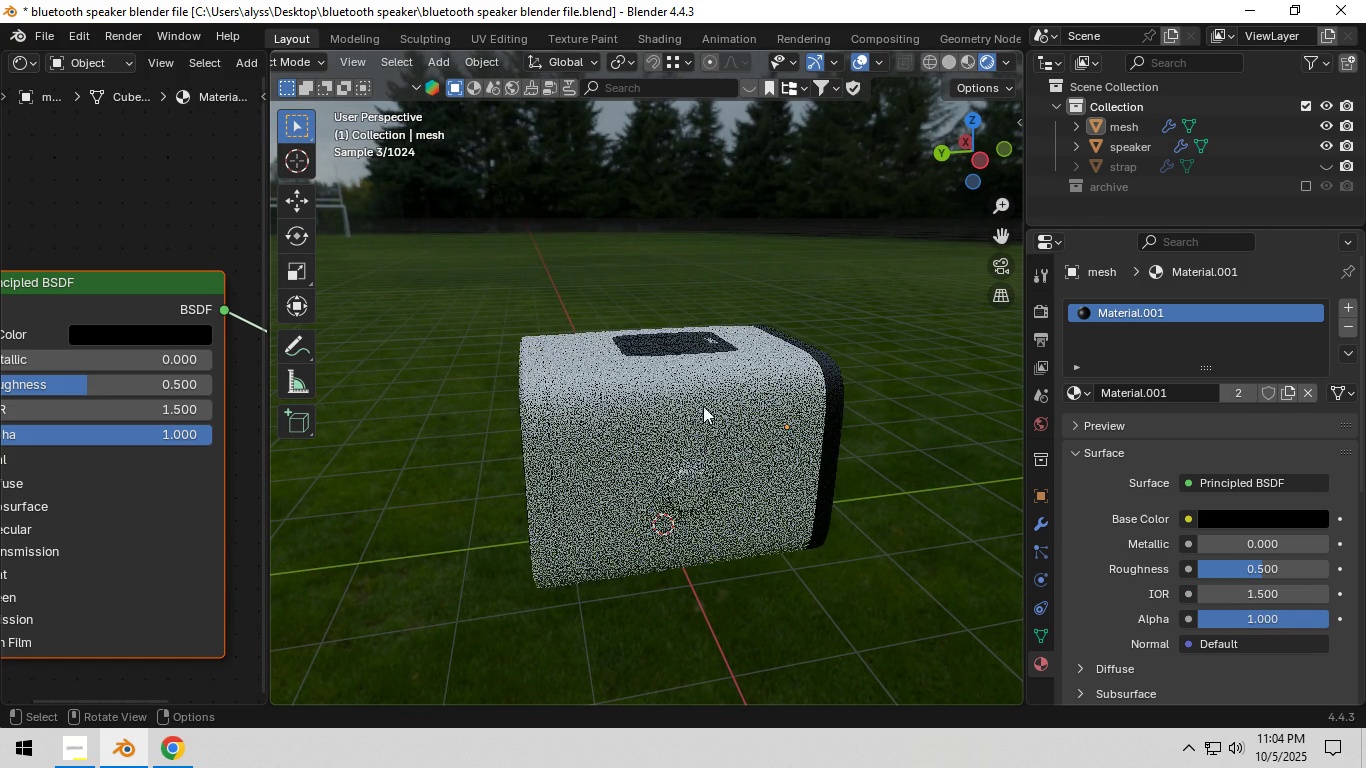 
wait(14.95)
 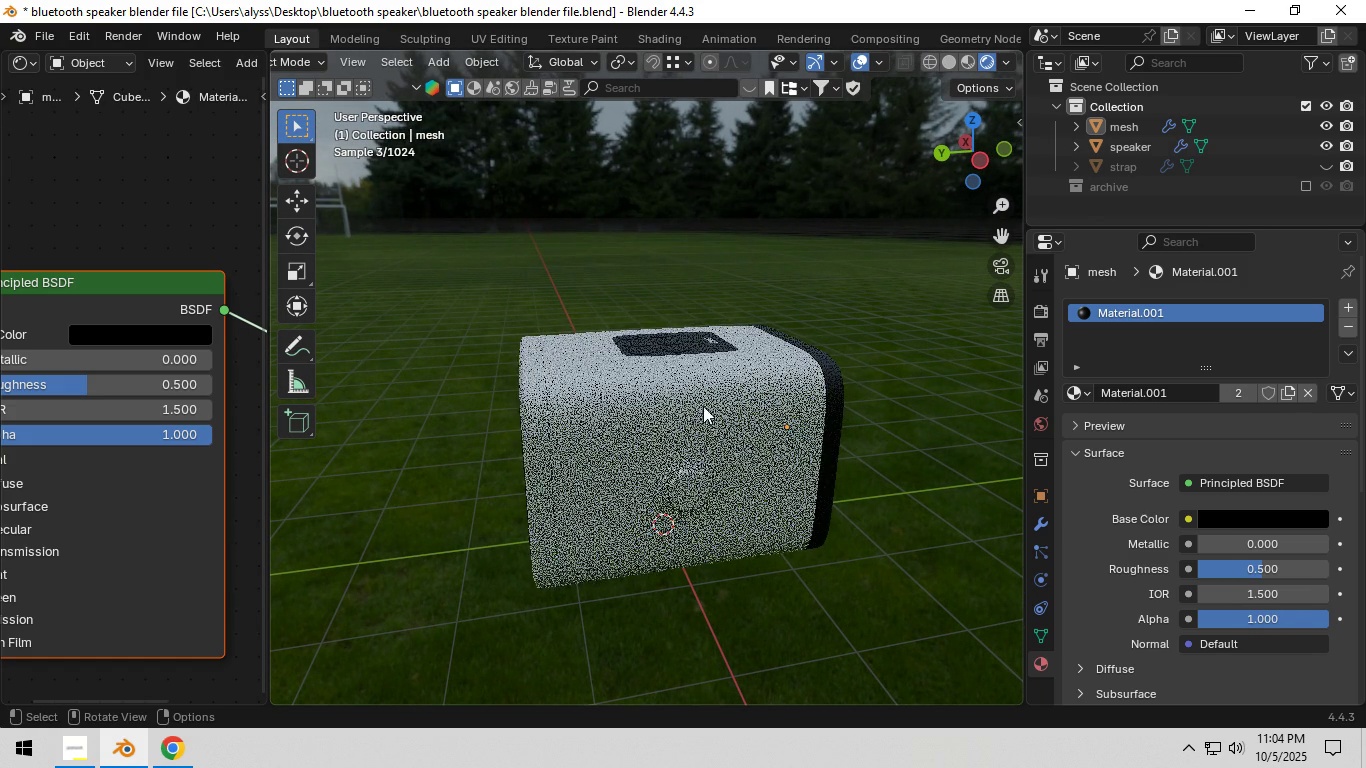 
left_click([950, 62])
 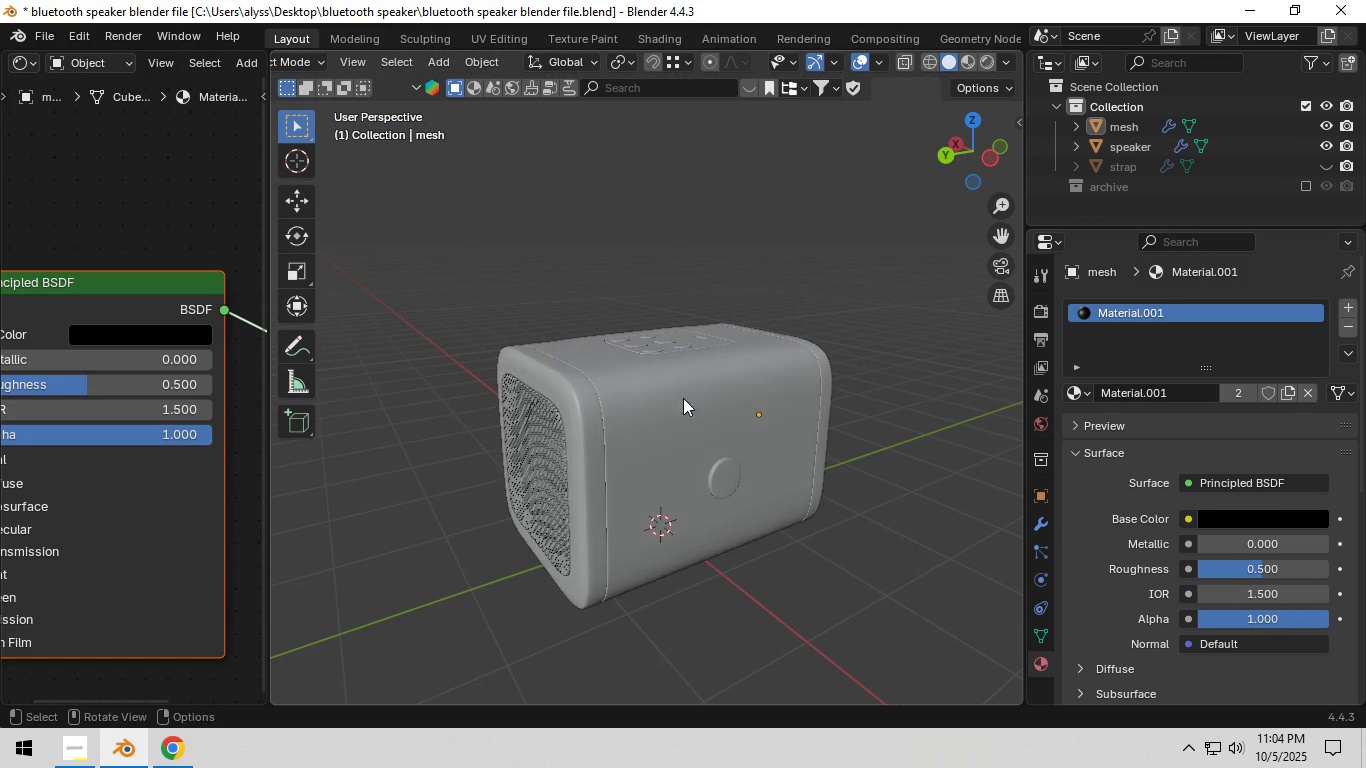 
left_click([642, 414])
 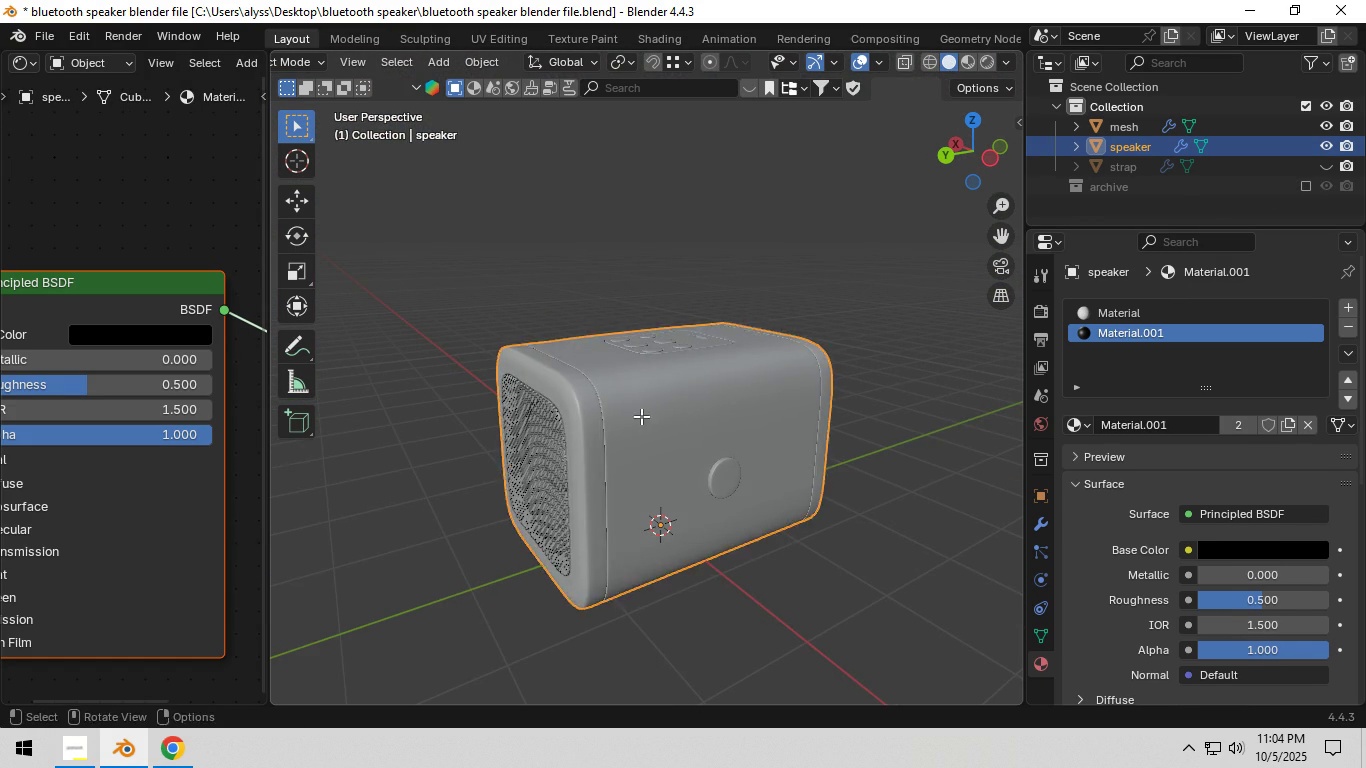 
key(Tab)
 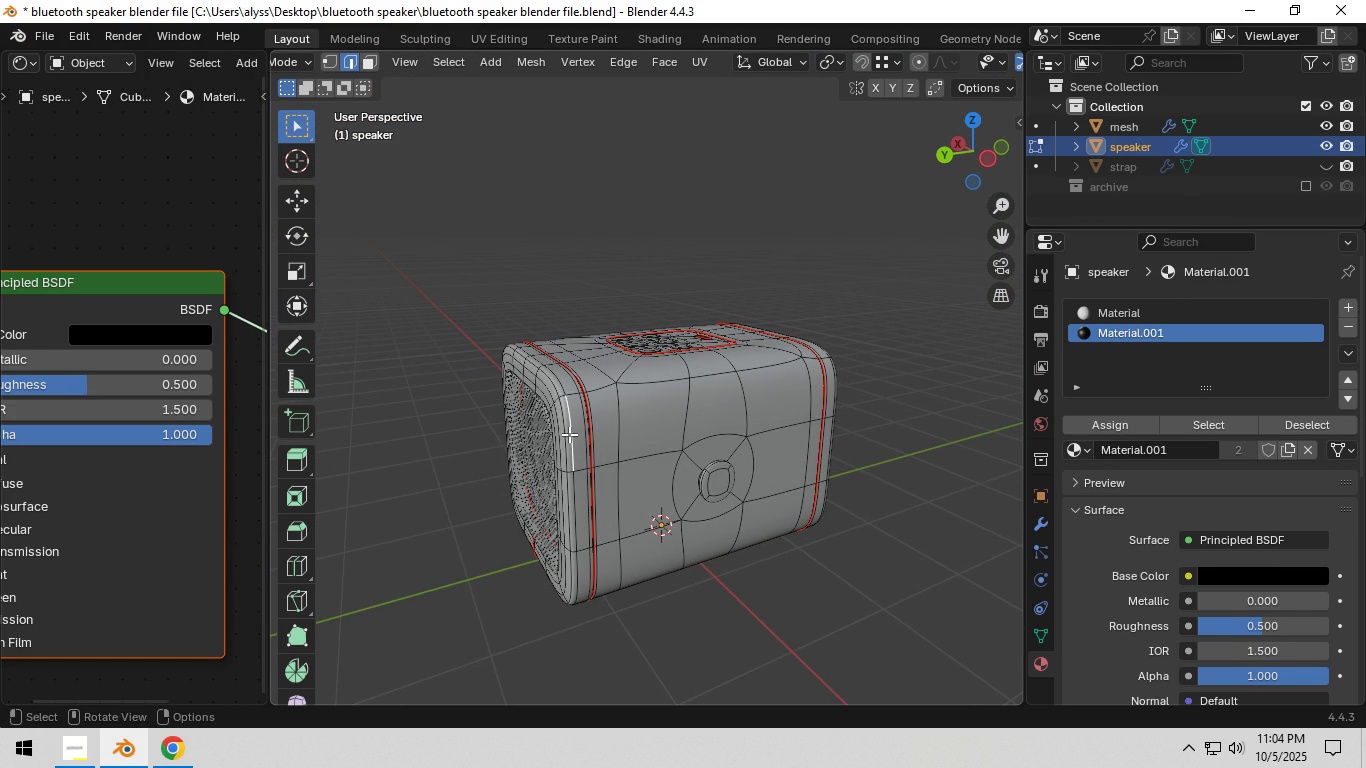 
left_click([569, 434])
 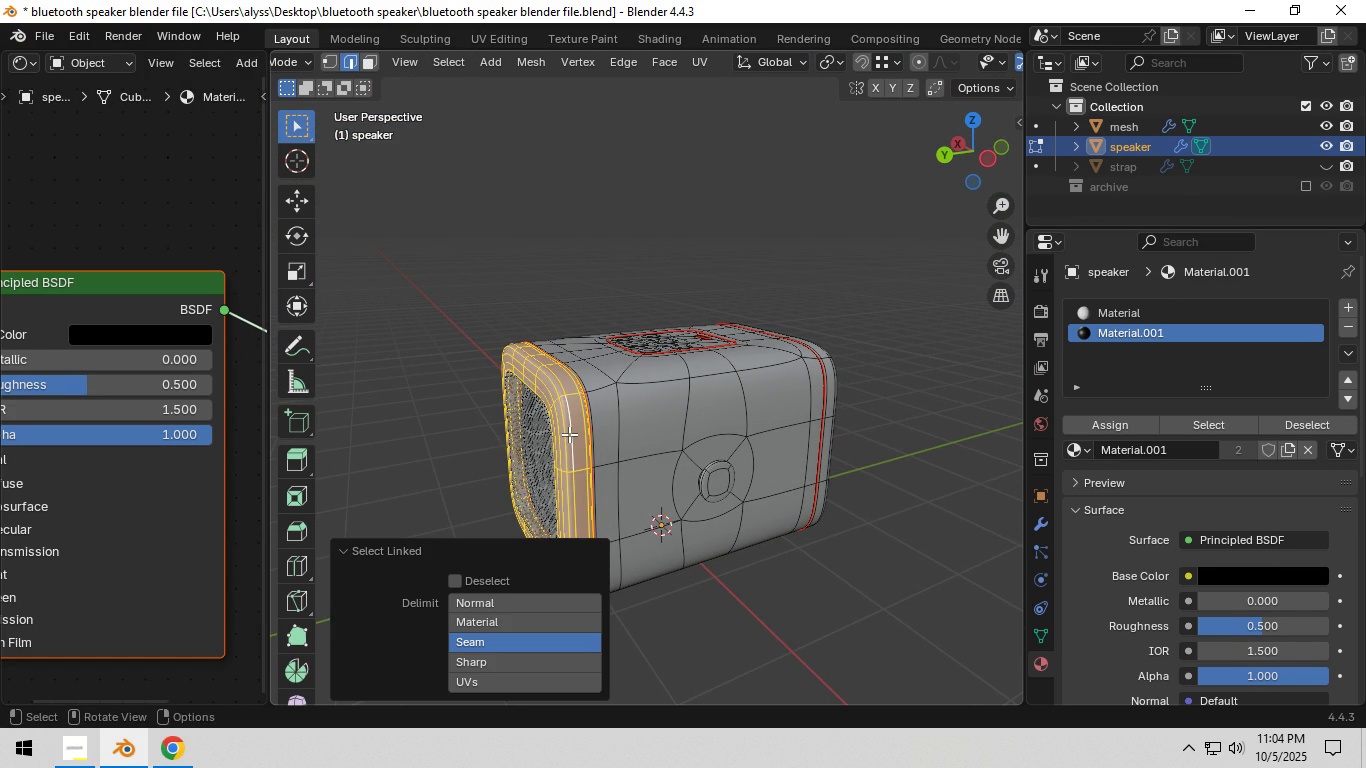 
key(L)
 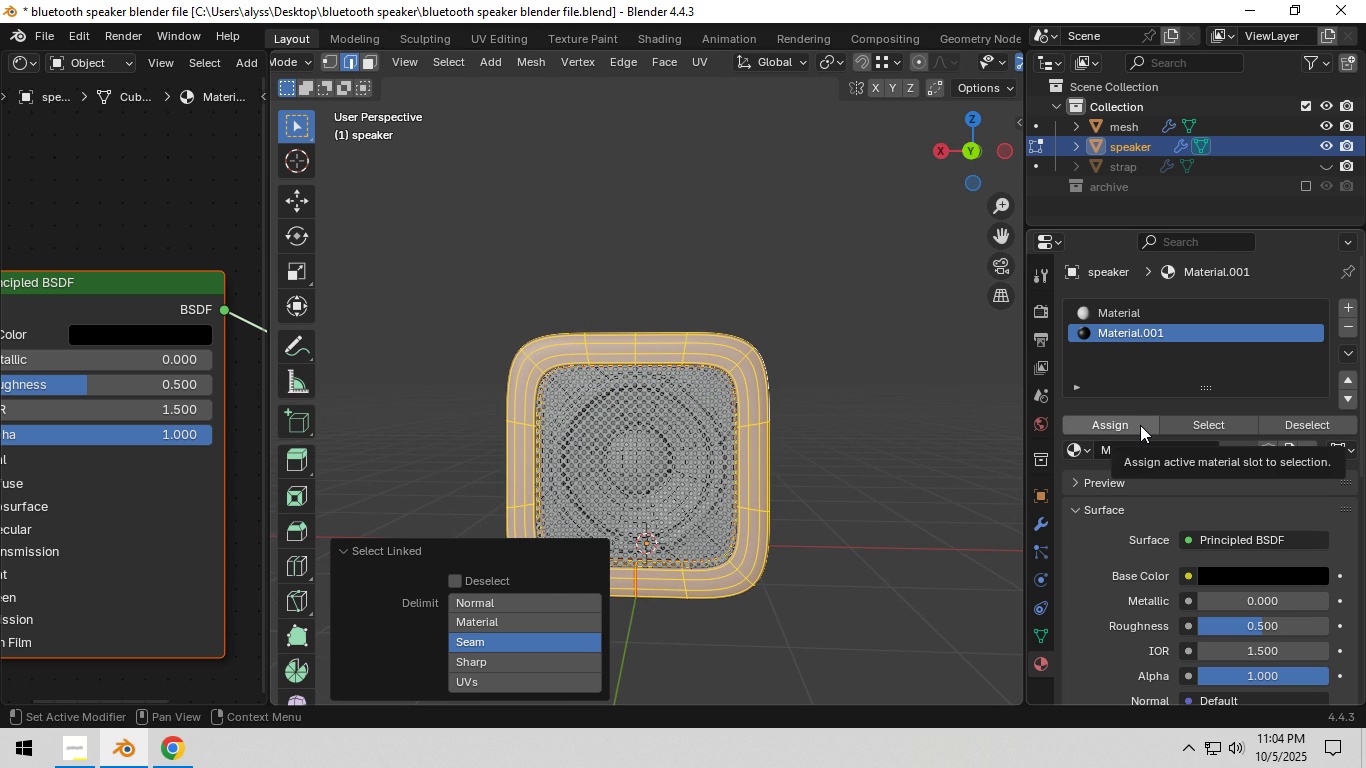 
left_click([1140, 425])
 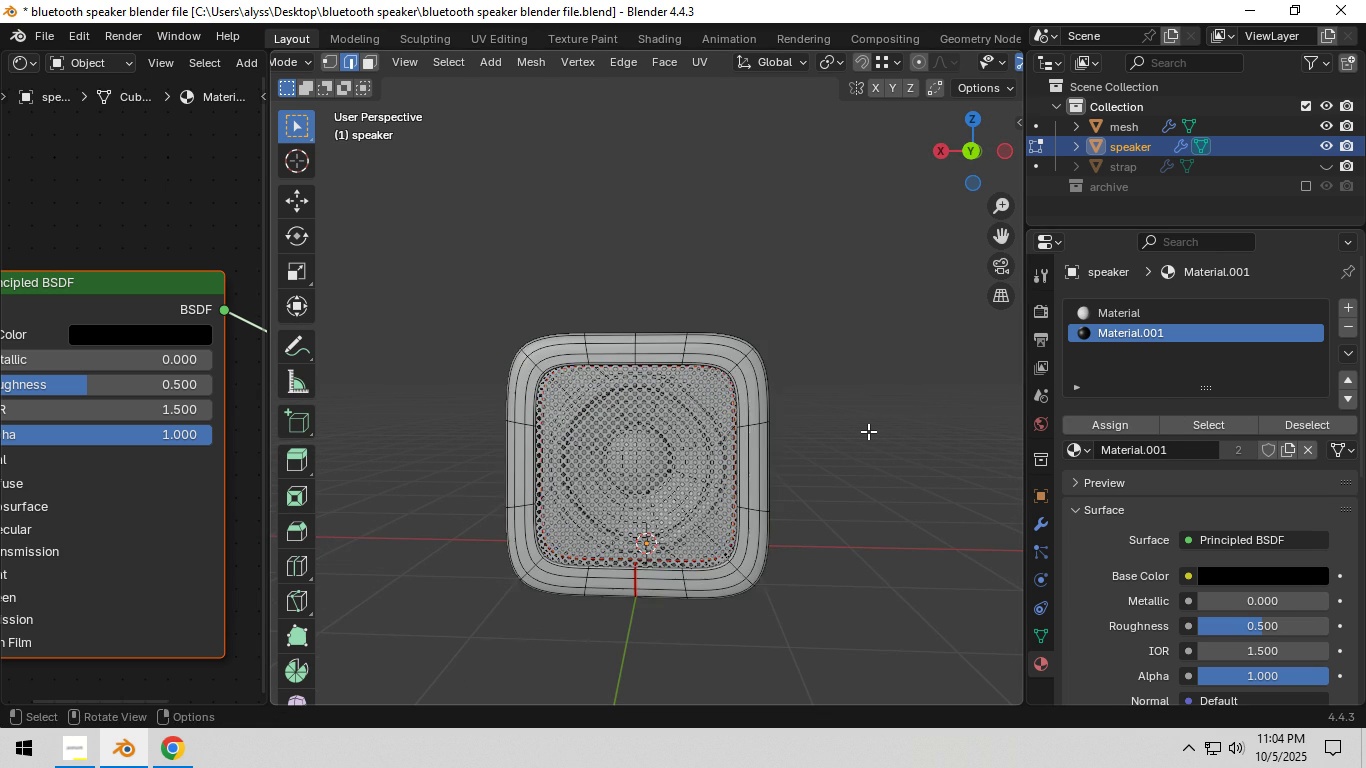 
left_click([868, 431])
 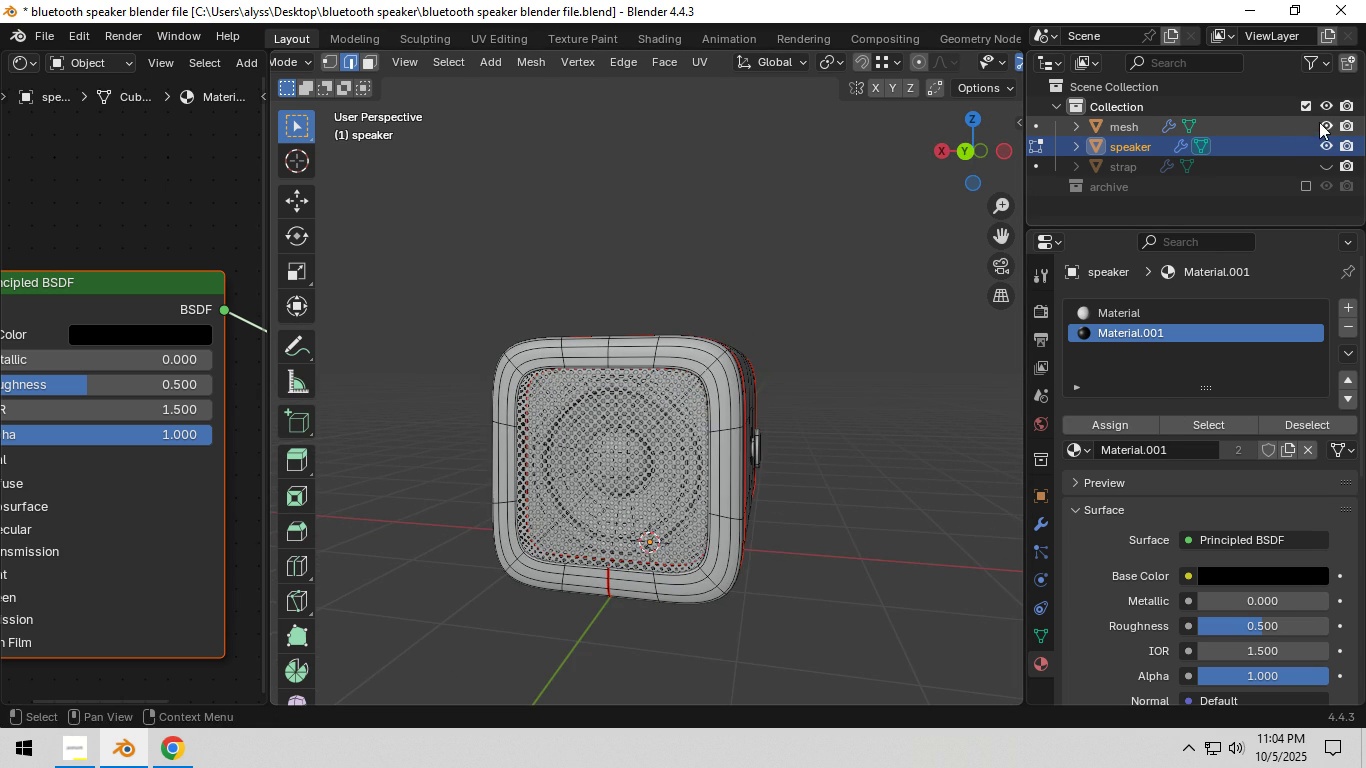 
left_click([1322, 124])